 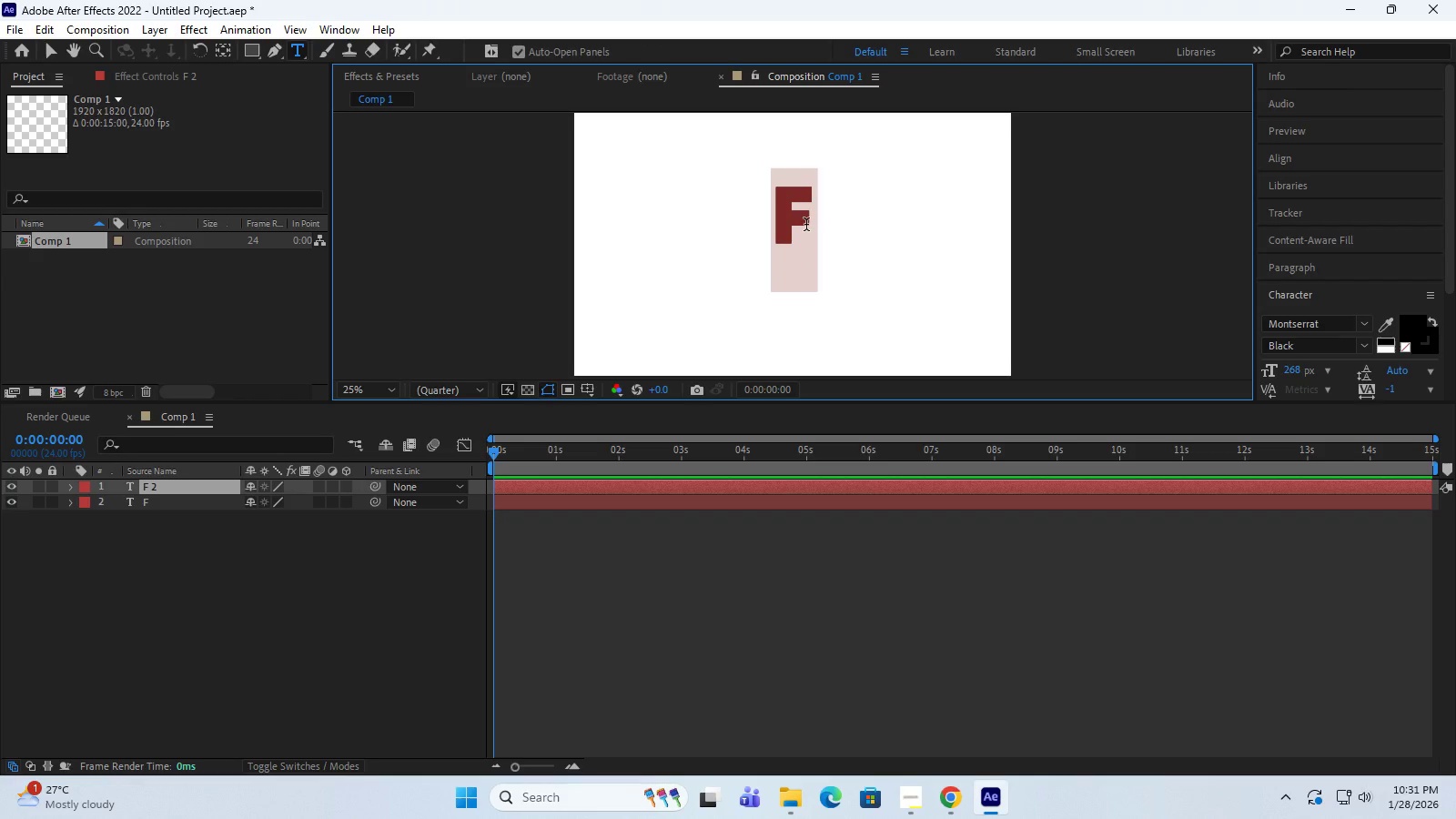 
key(O)
 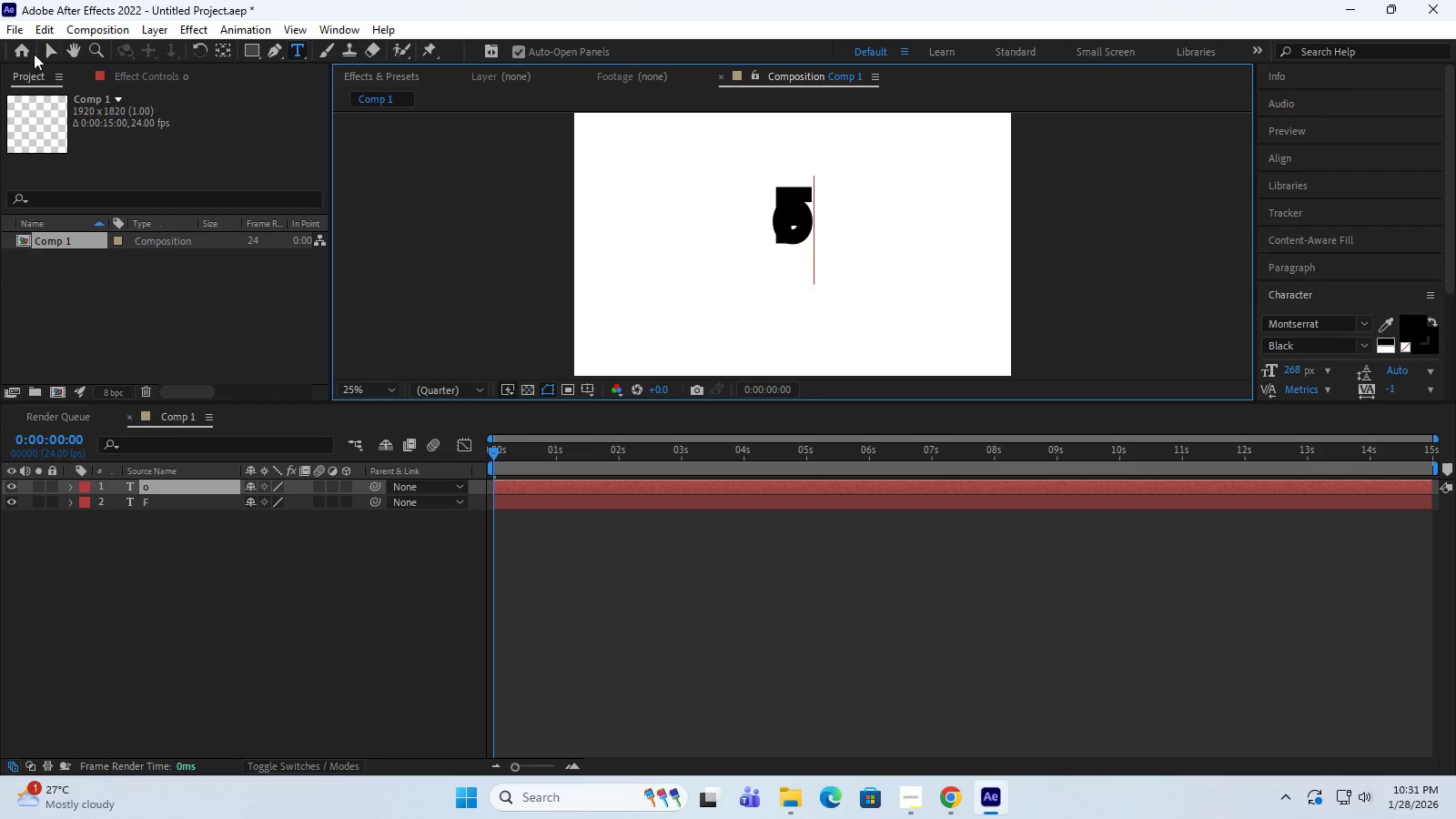 
left_click([47, 49])
 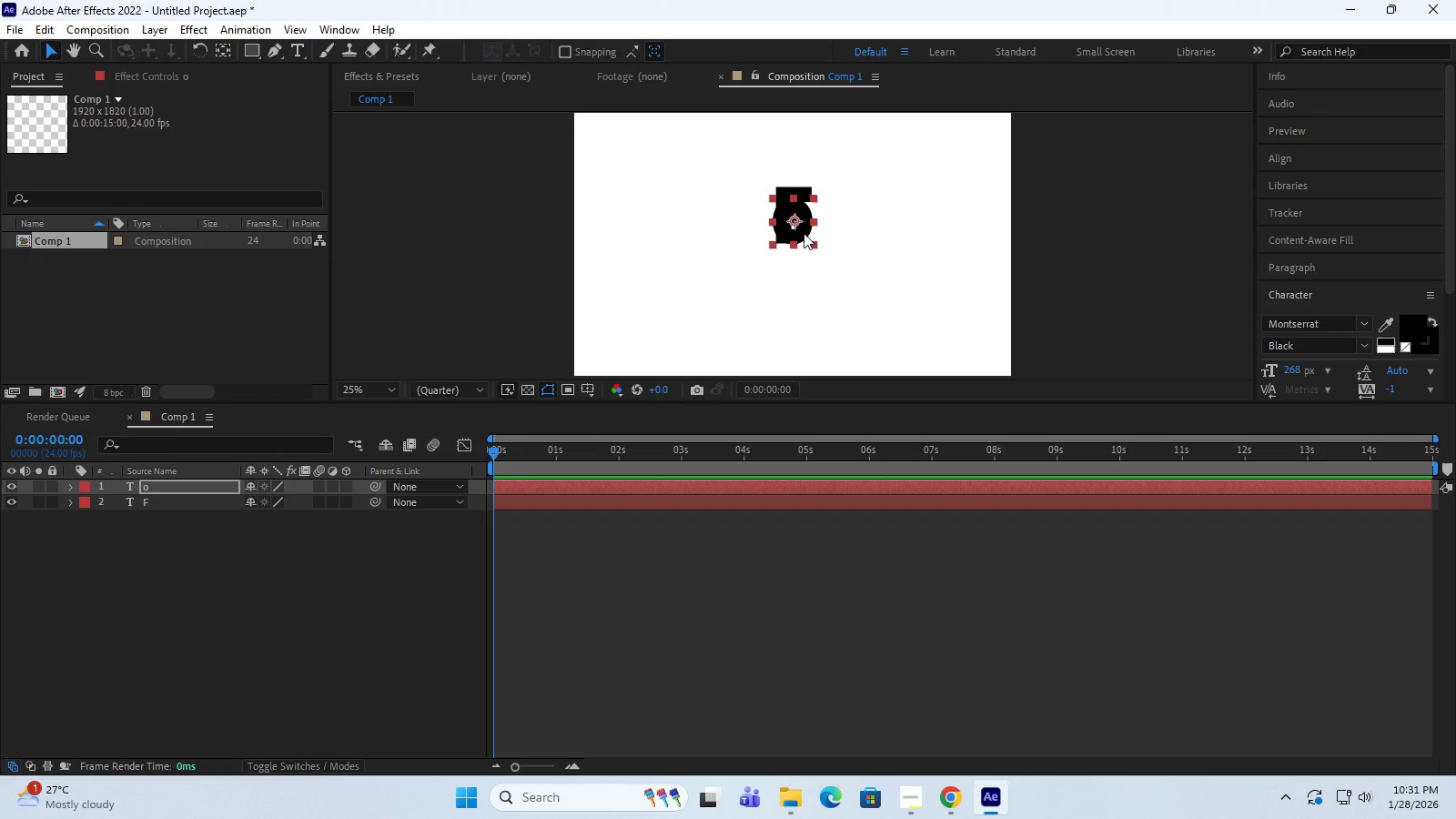 
left_click_drag(start_coordinate=[804, 233], to_coordinate=[845, 235])
 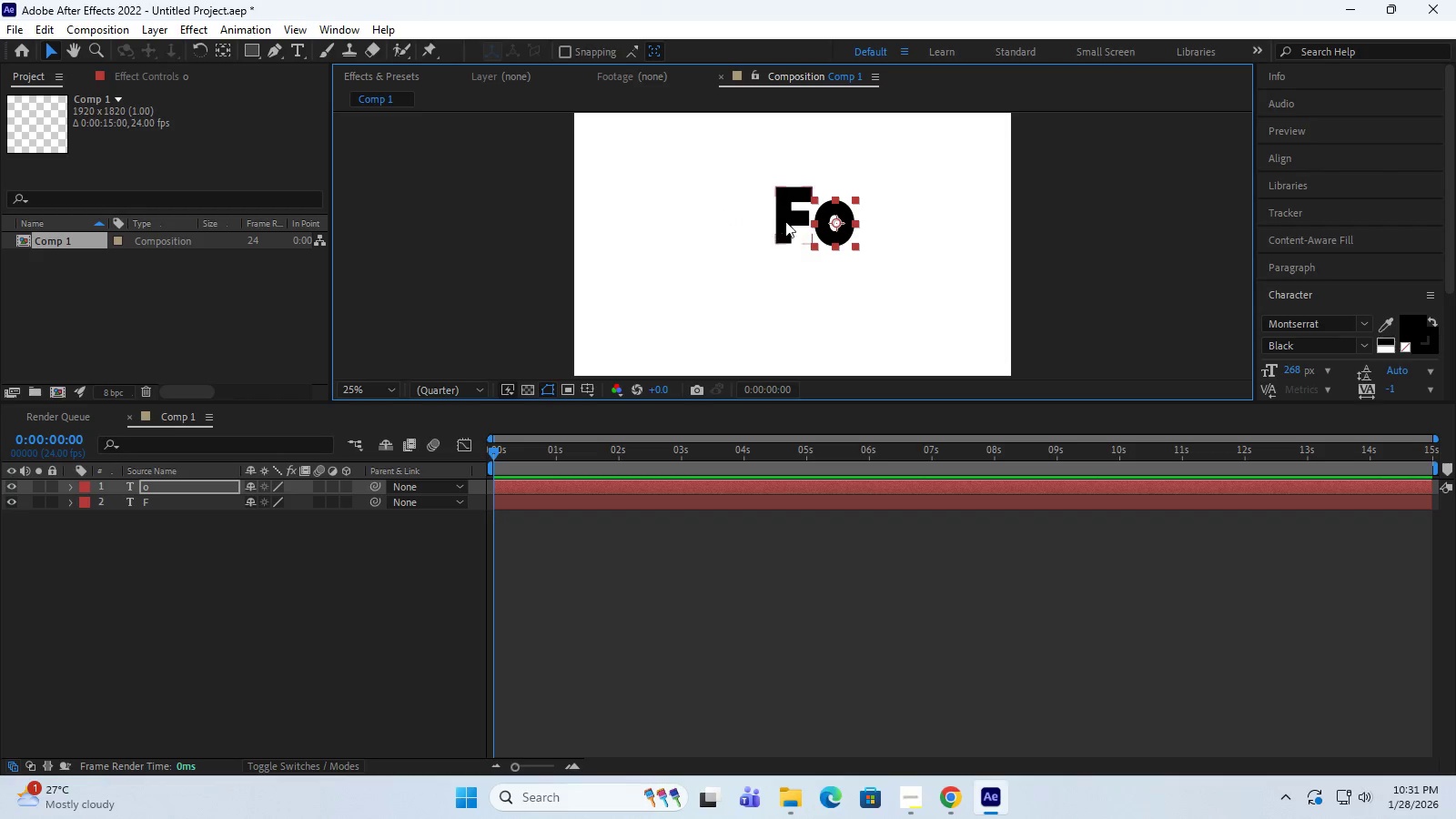 
left_click_drag(start_coordinate=[786, 221], to_coordinate=[628, 218])
 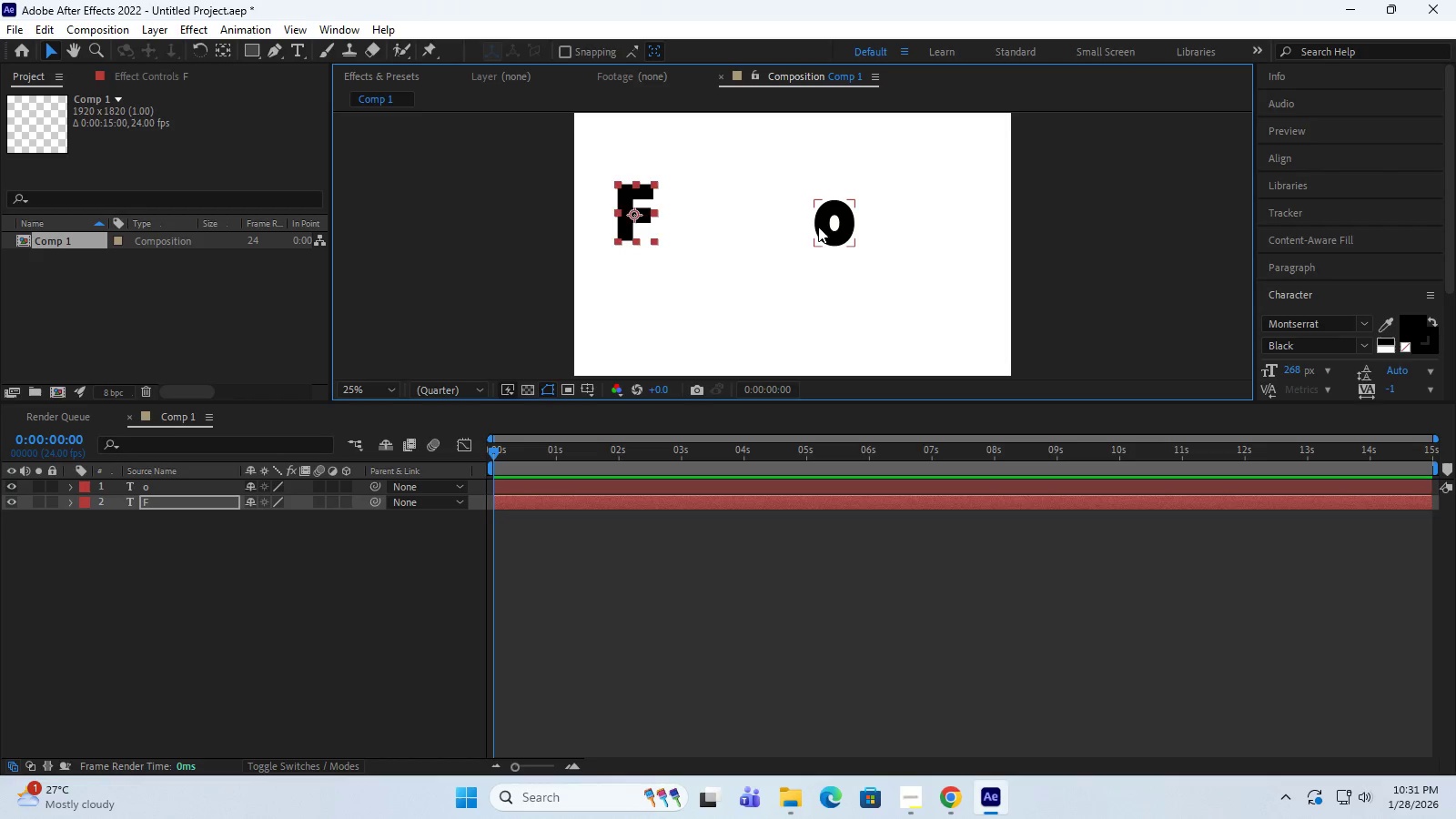 
left_click_drag(start_coordinate=[820, 227], to_coordinate=[811, 233])
 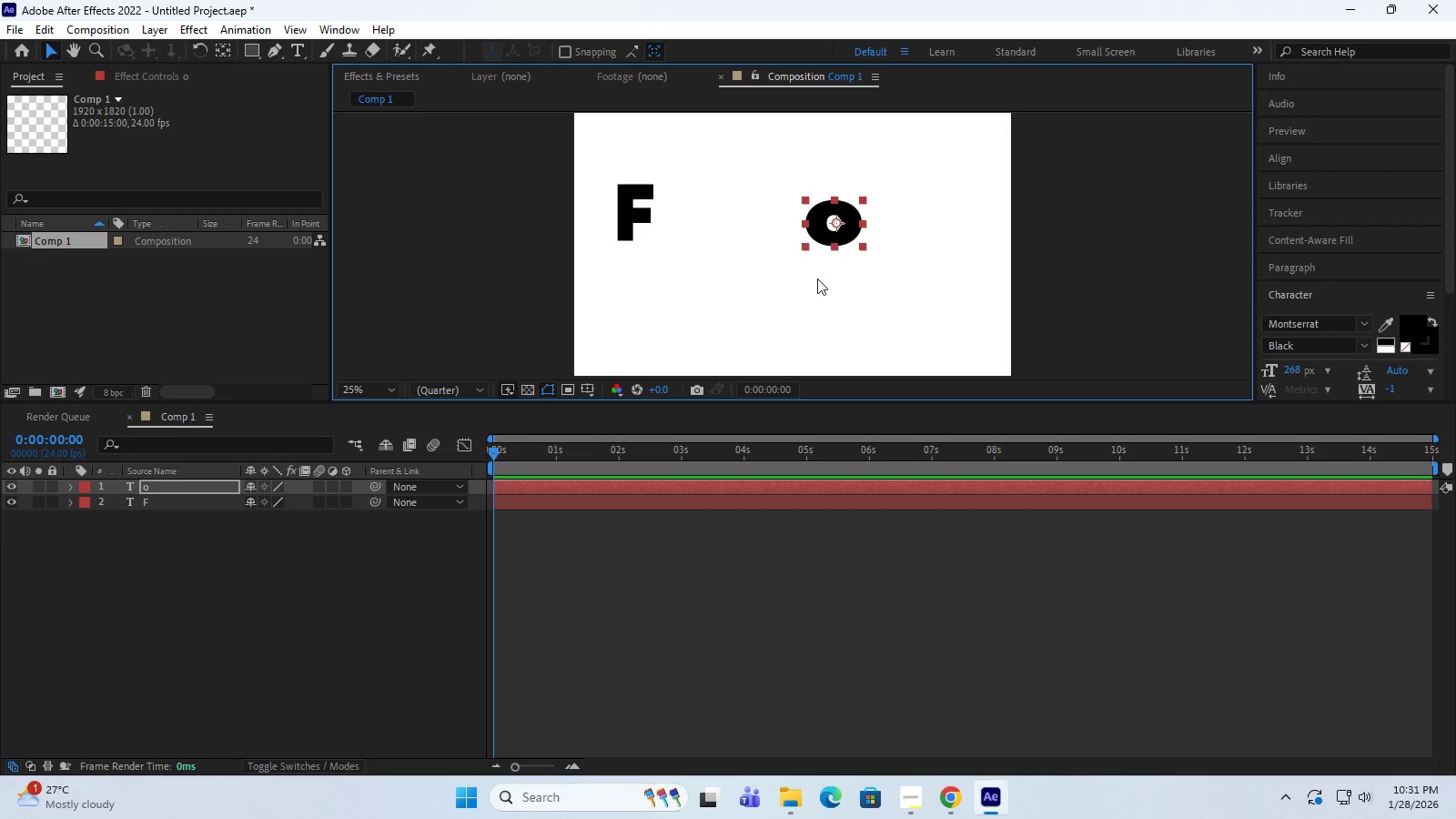 
key(Control+ControlLeft)
 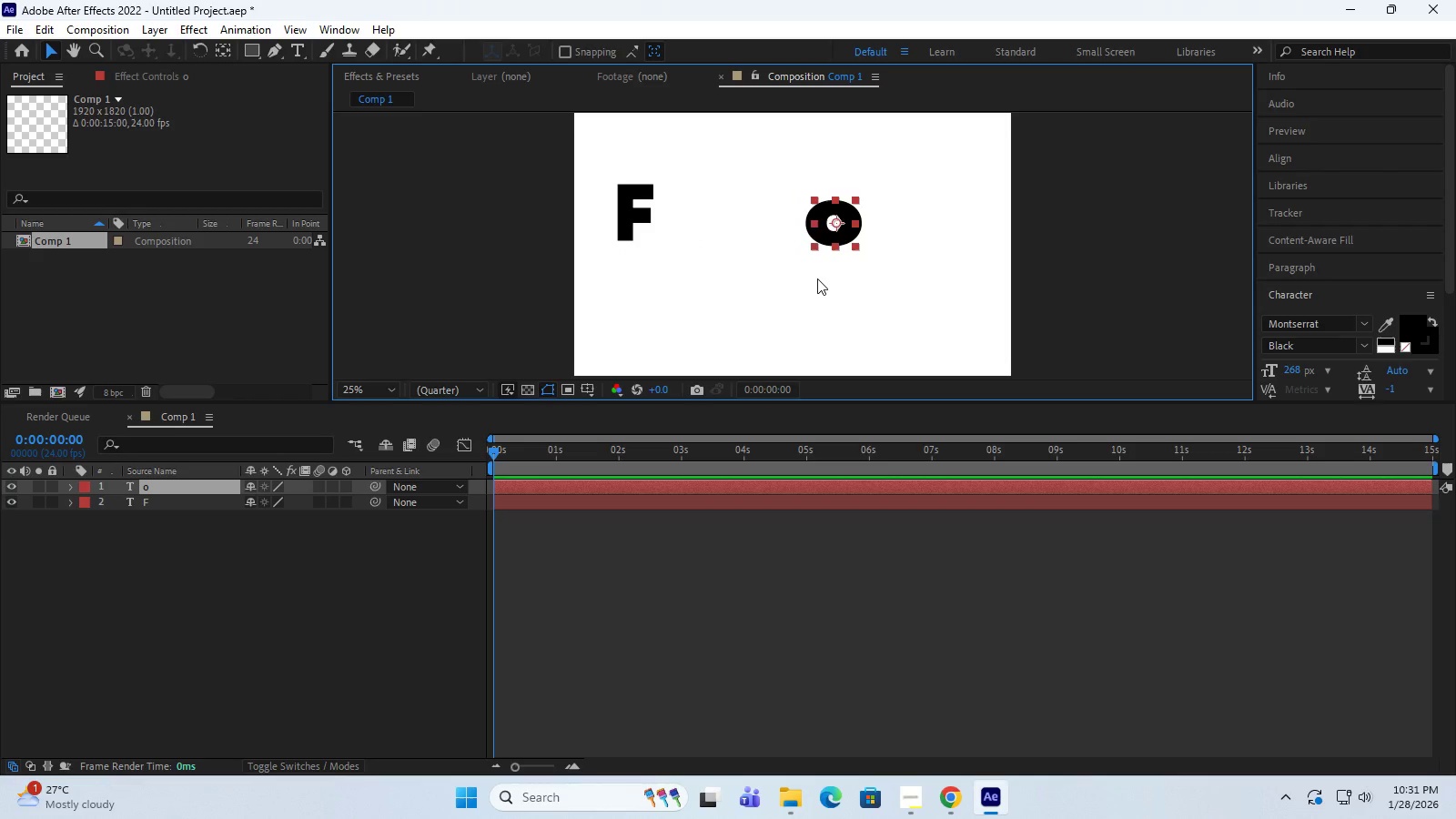 
key(Control+Z)
 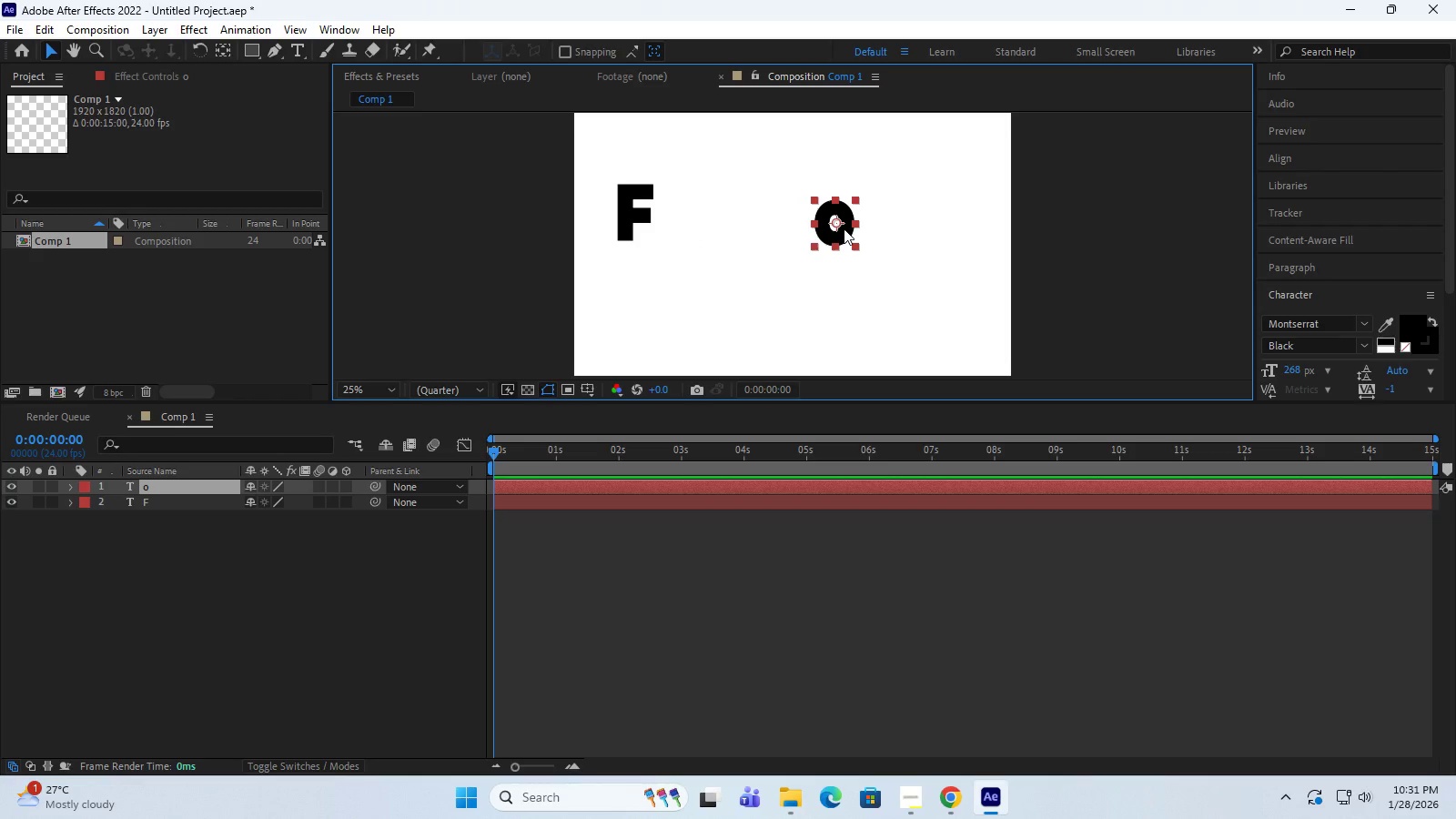 
left_click_drag(start_coordinate=[844, 229], to_coordinate=[689, 228])
 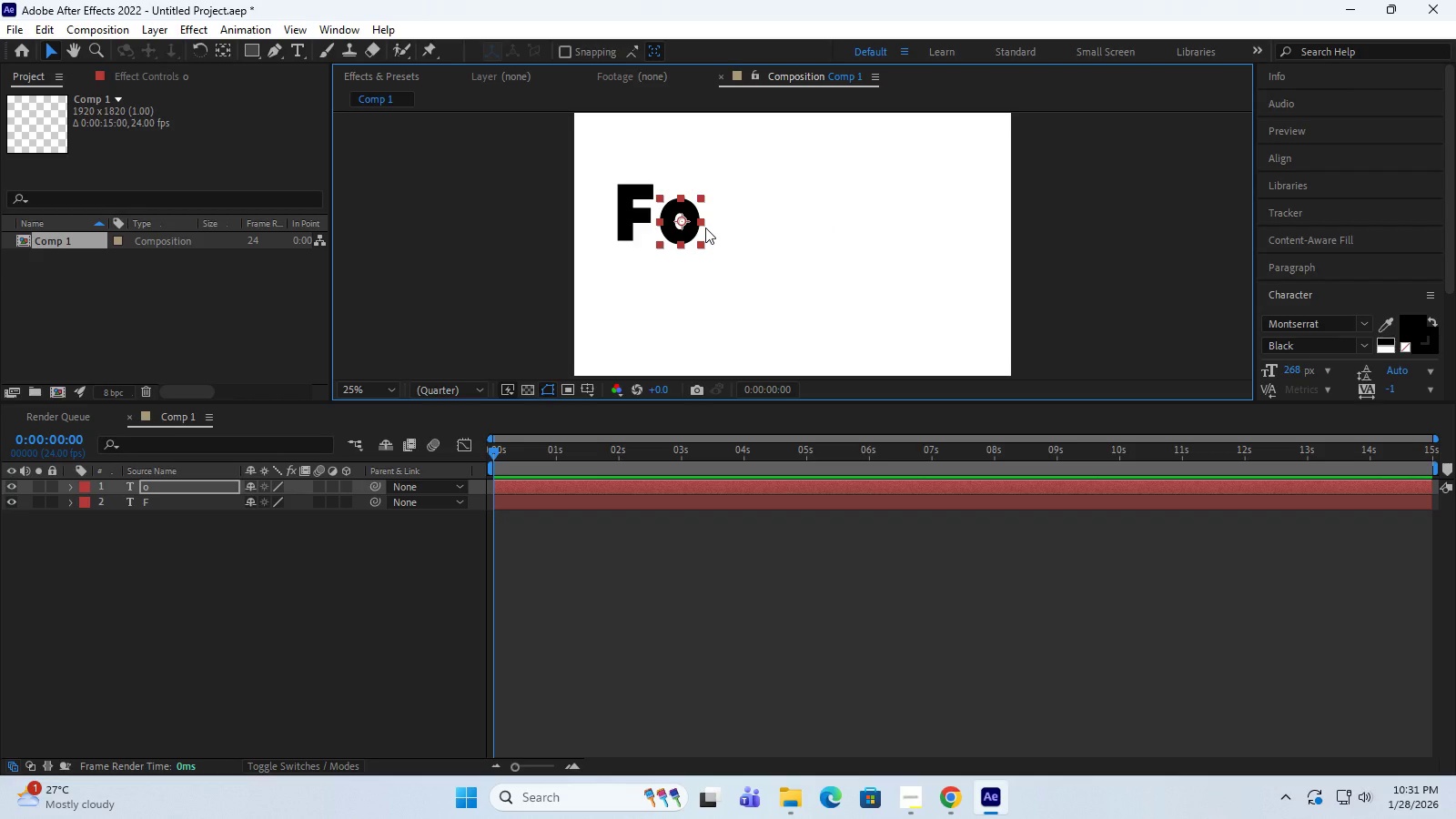 
key(Control+D)
 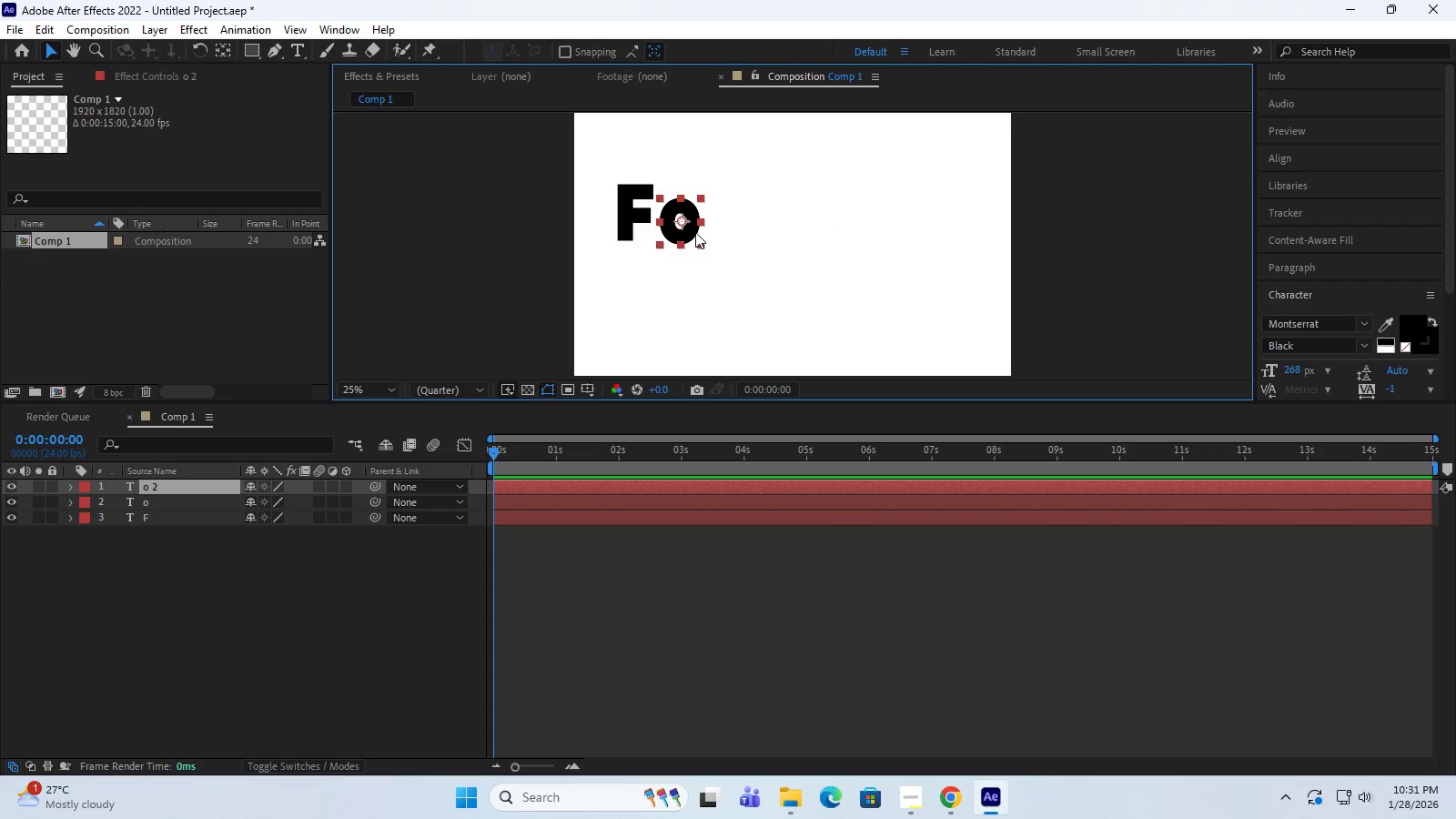 
left_click_drag(start_coordinate=[687, 233], to_coordinate=[733, 233])
 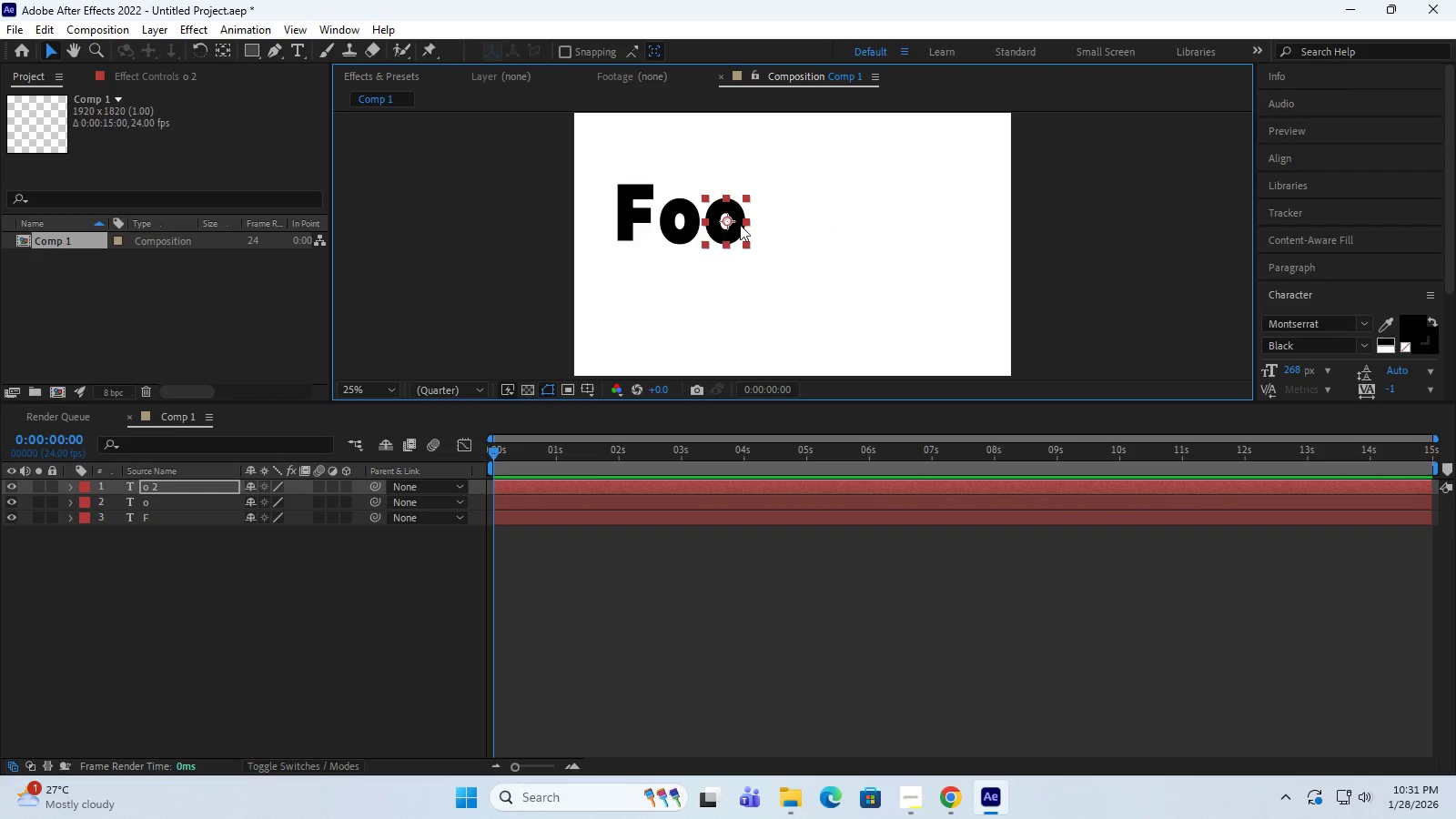 
double_click([740, 225])
 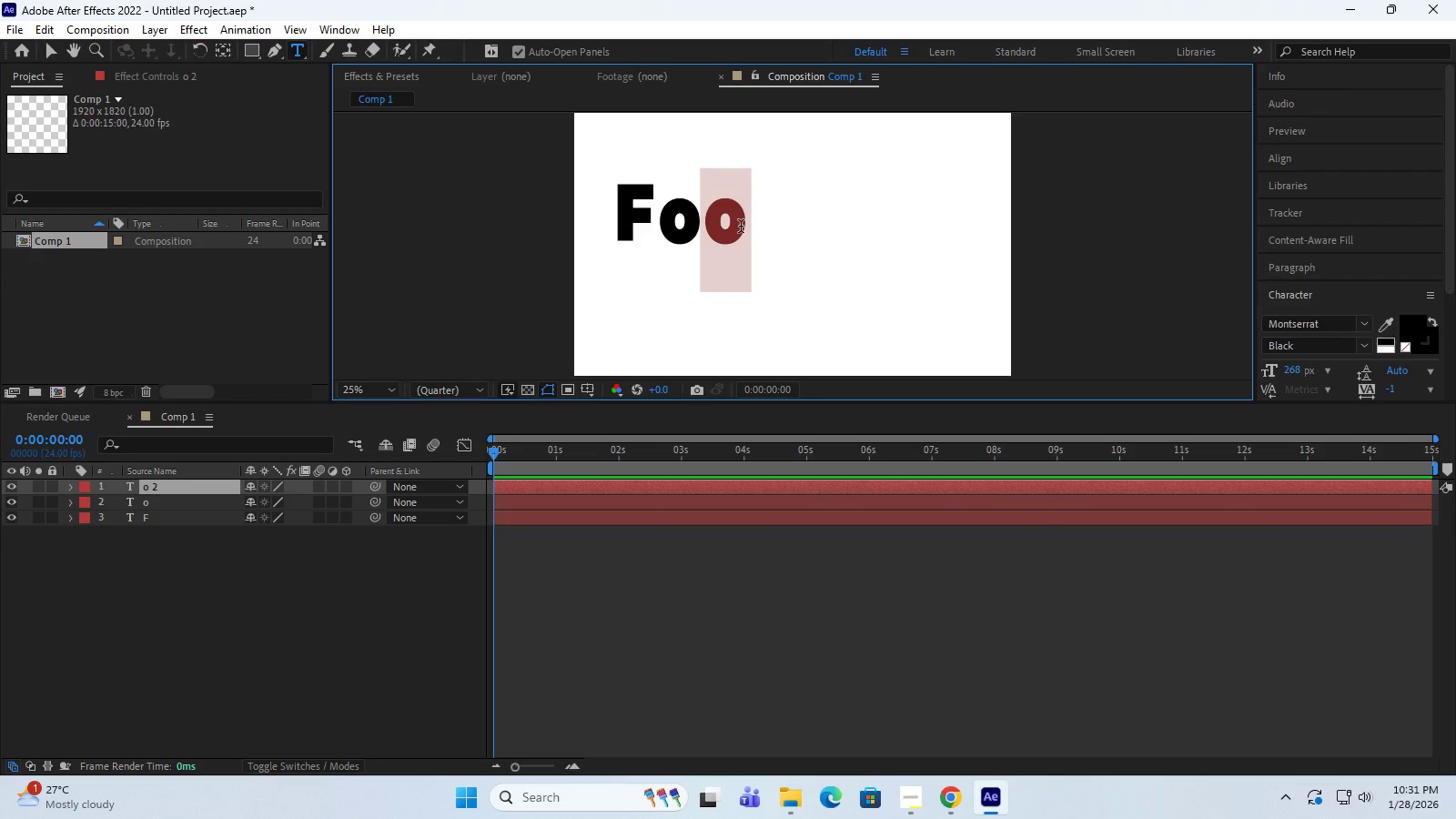 
key(U)
 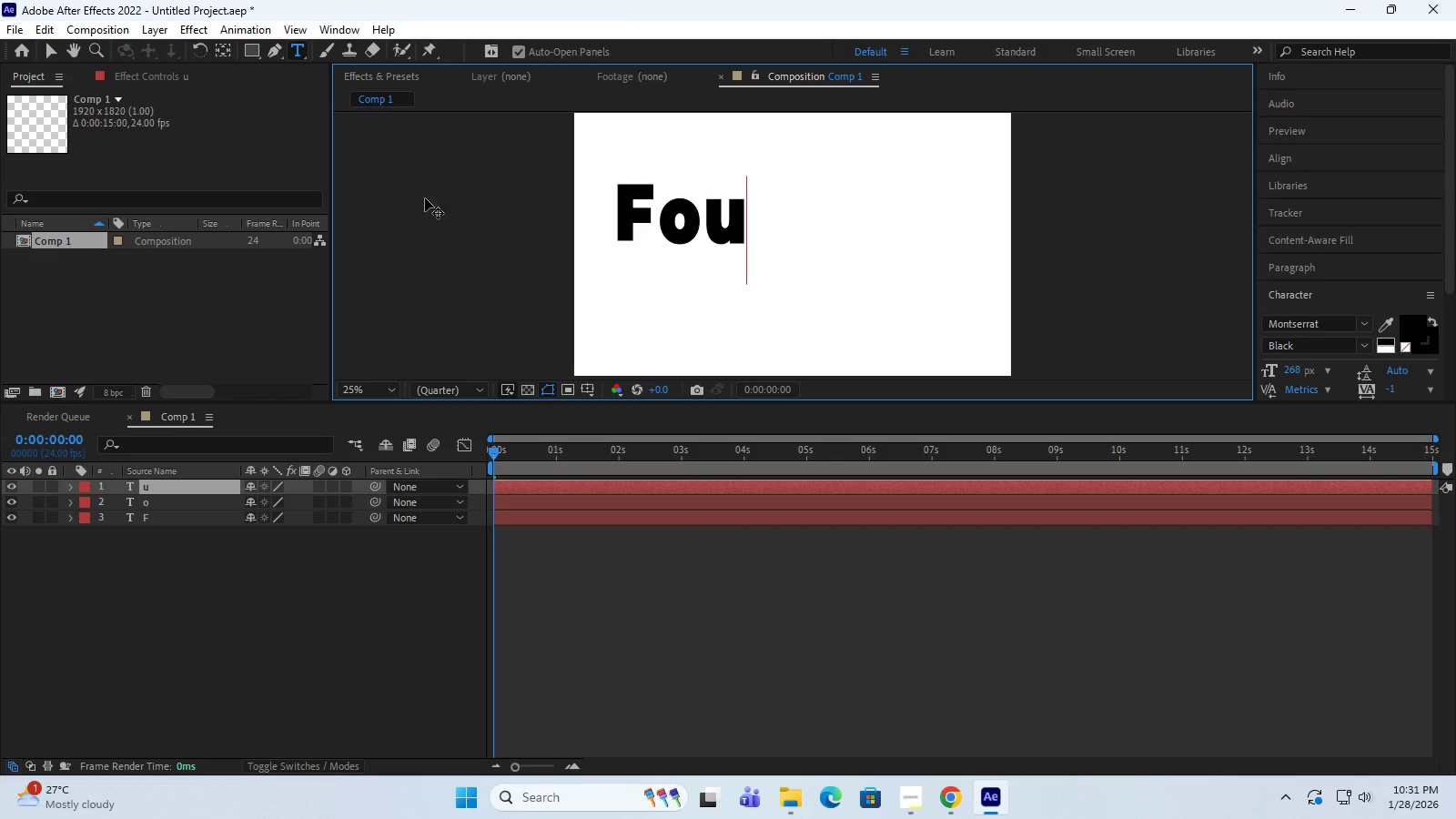 
left_click([46, 46])
 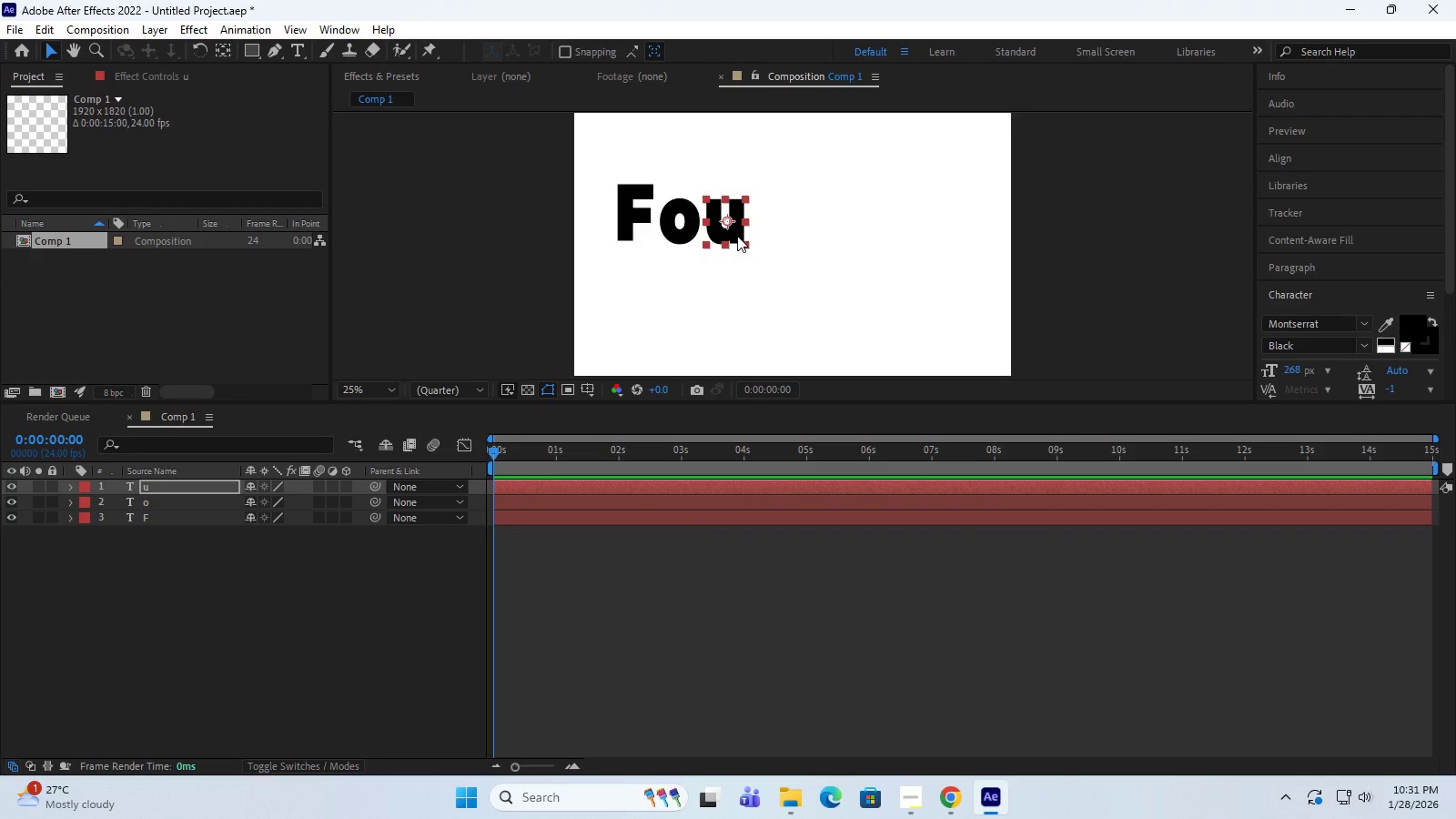 
key(Control+D)
 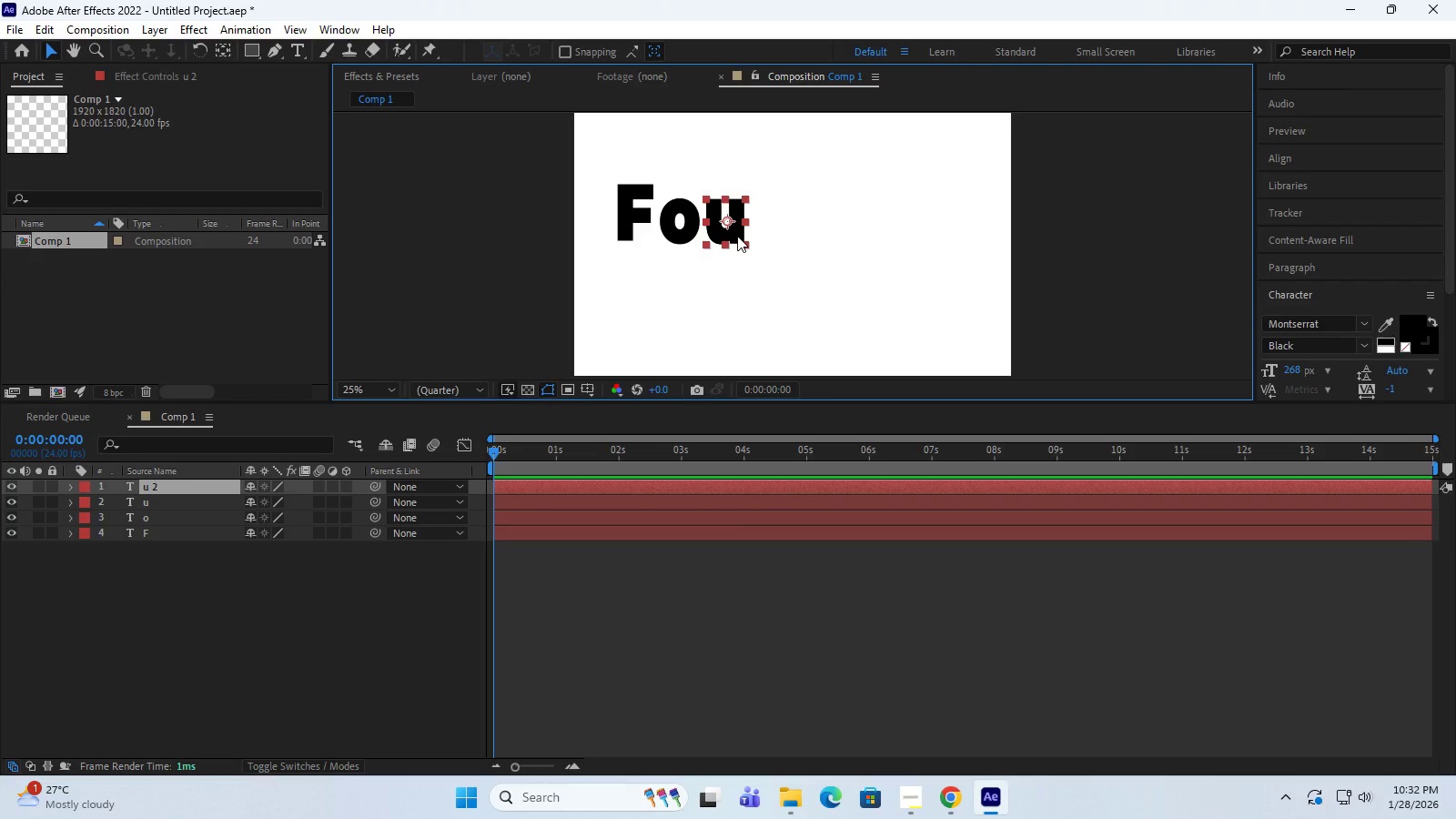 
wait(10.28)
 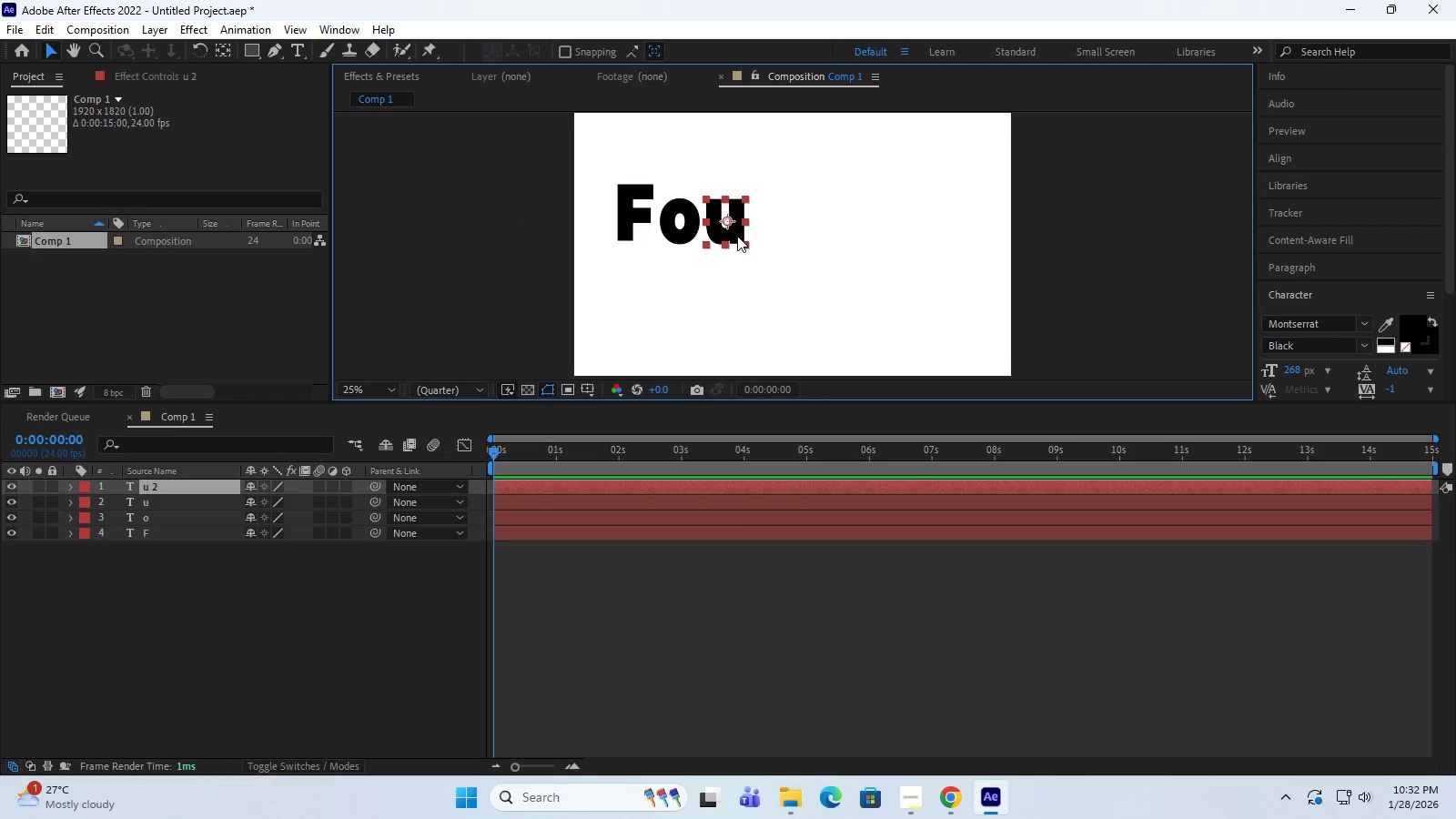 
left_click_drag(start_coordinate=[733, 233], to_coordinate=[778, 234])
 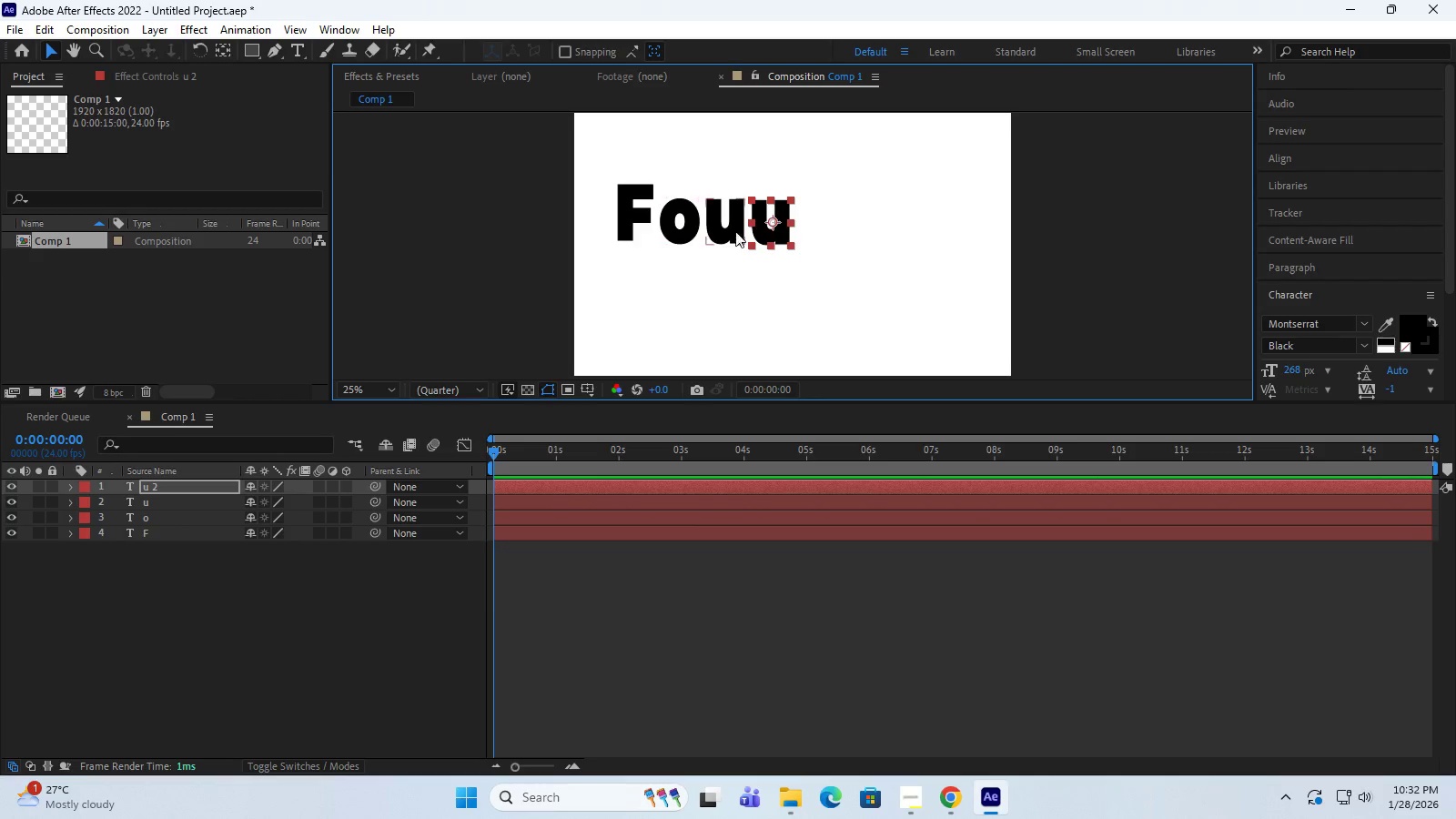 
double_click([786, 233])
 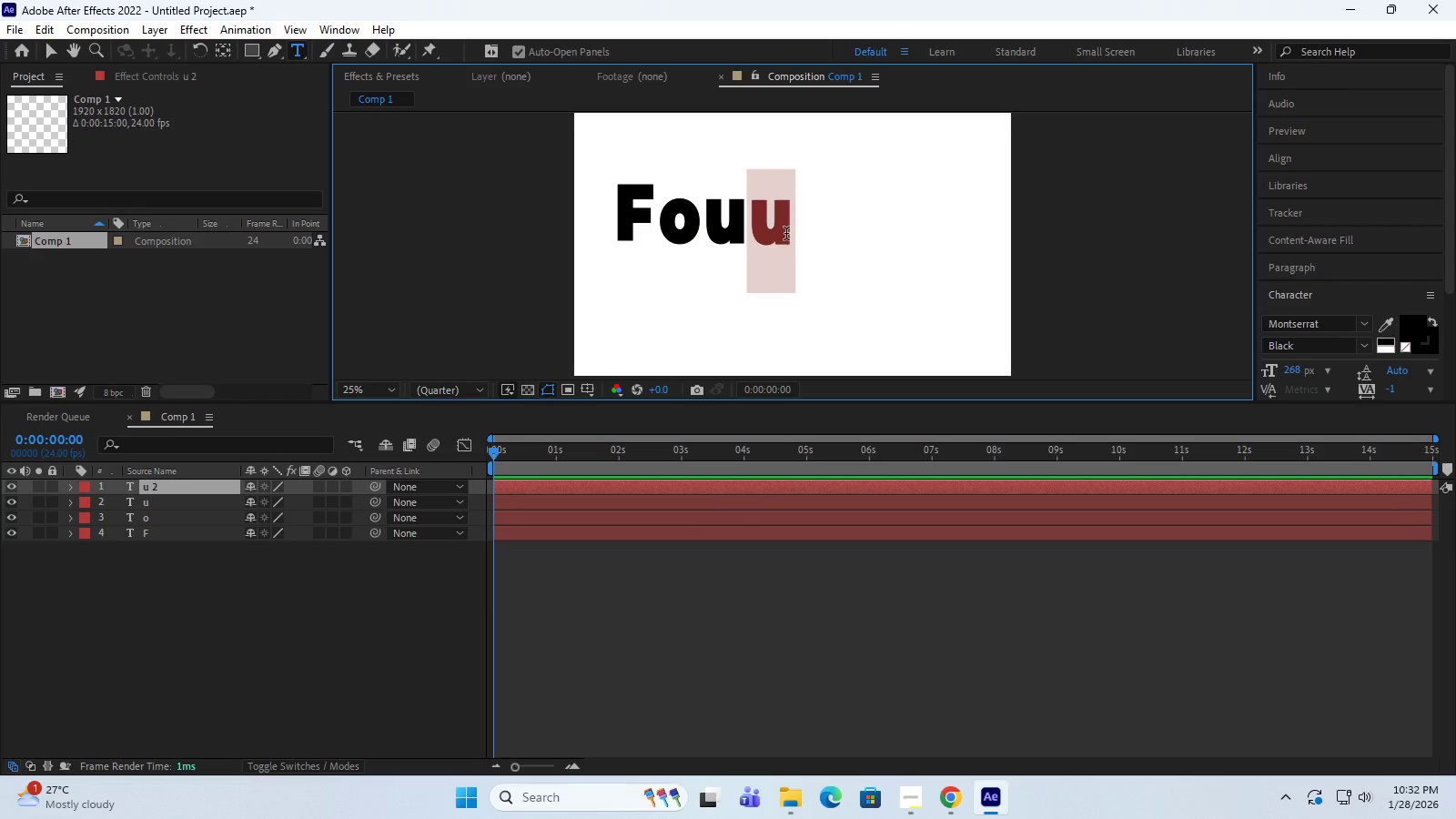 
key(N)
 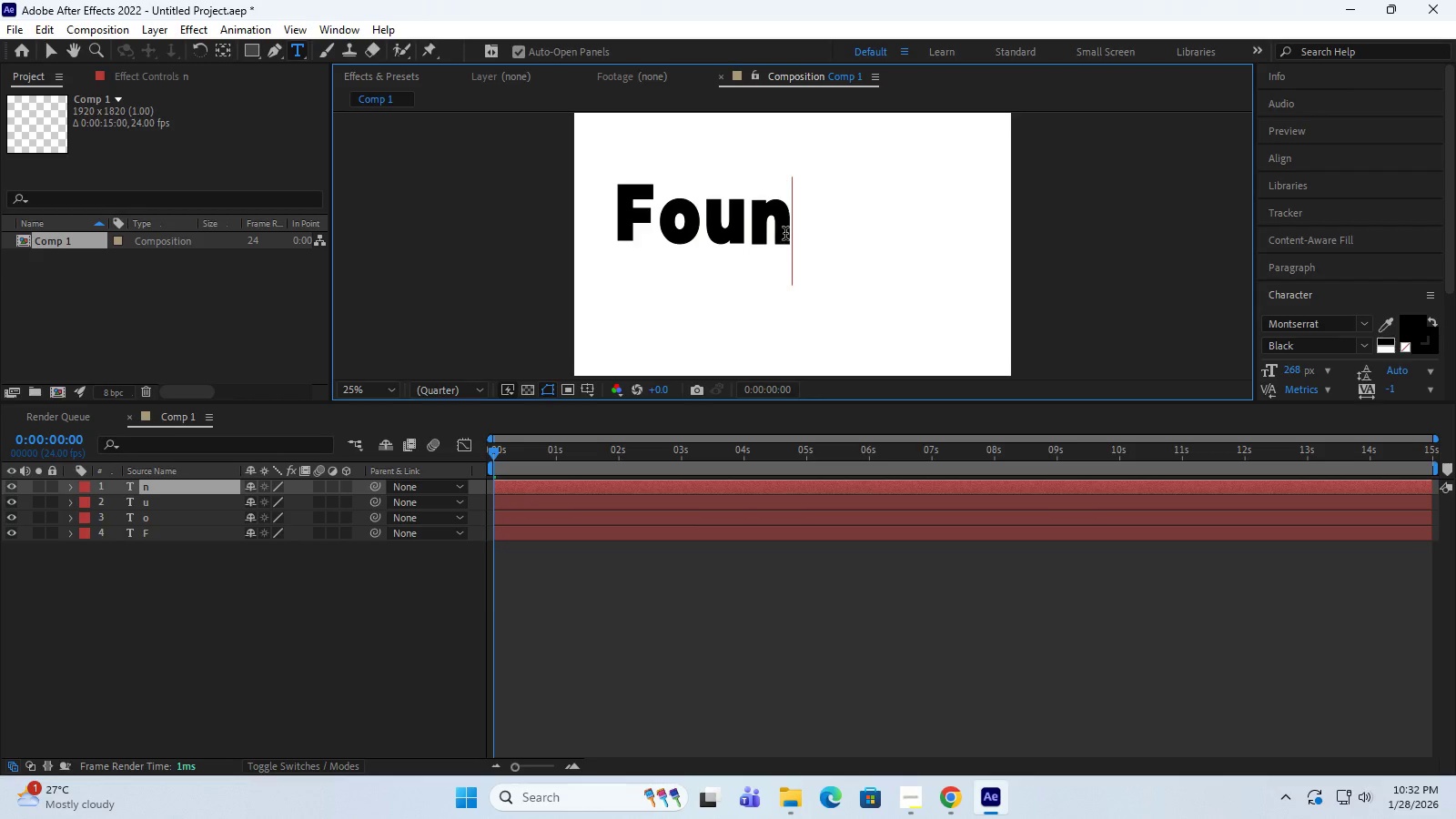 
left_click_drag(start_coordinate=[791, 232], to_coordinate=[769, 232])
 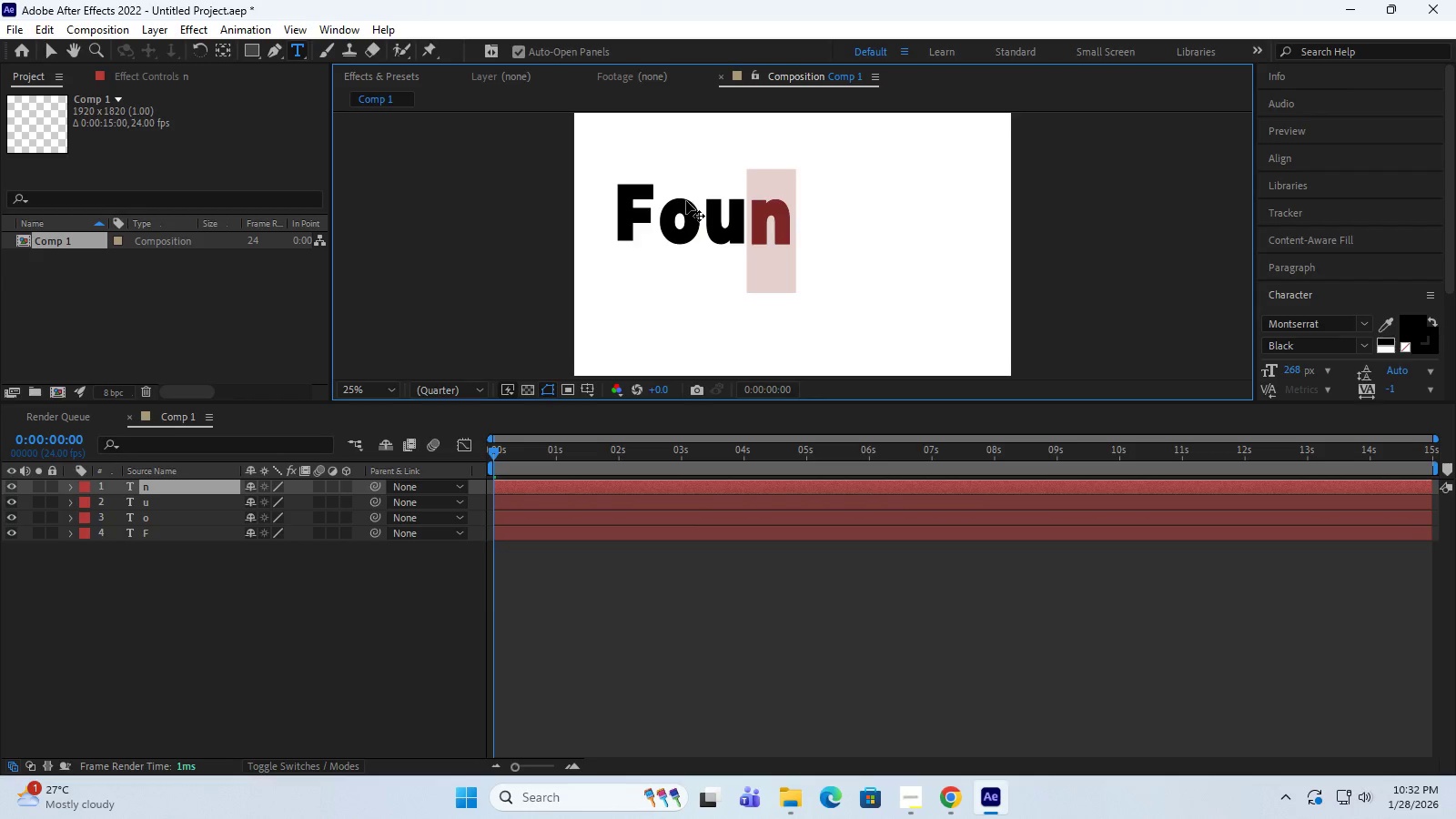 
key(Control+D)
 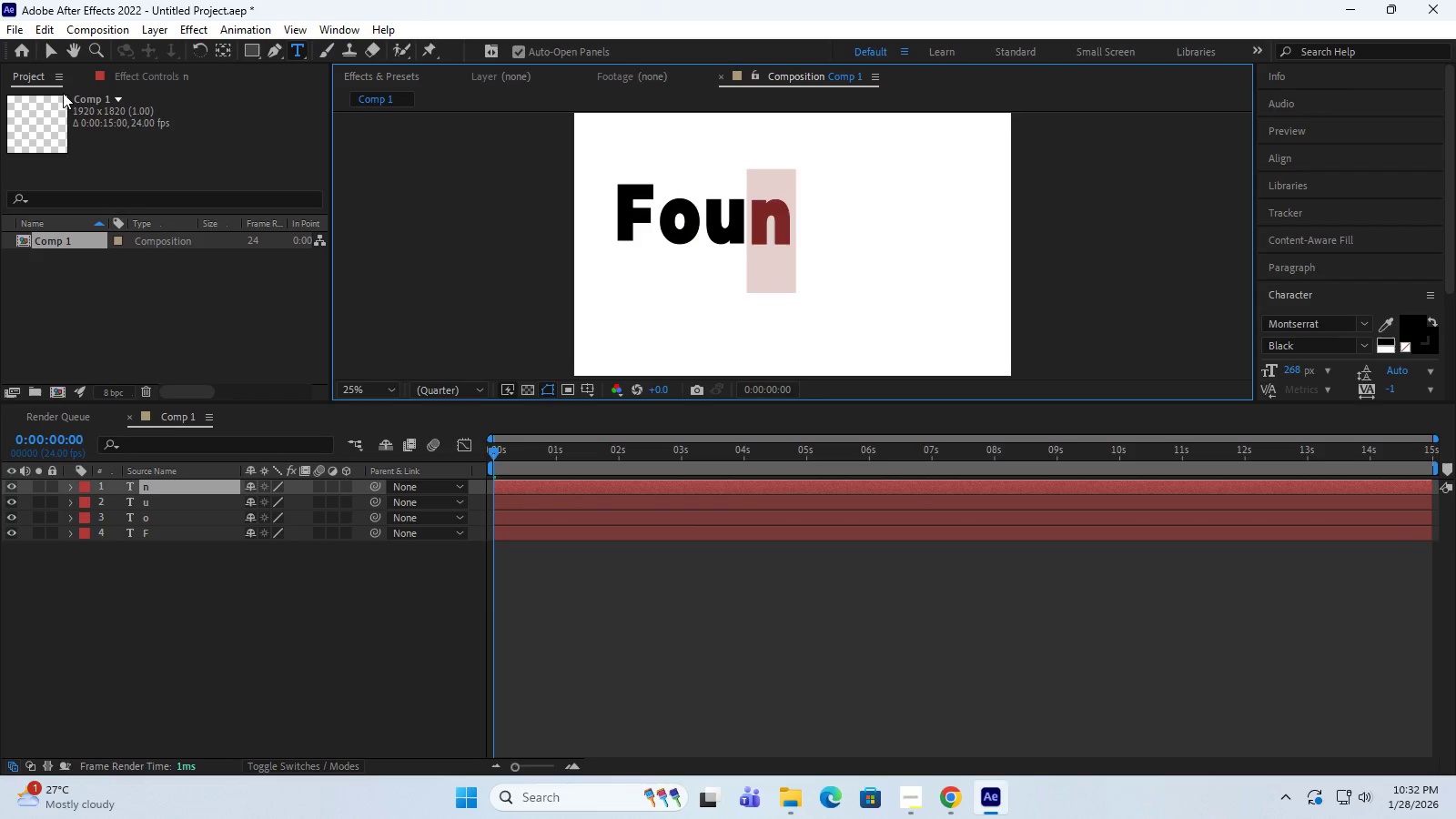 
left_click([50, 51])
 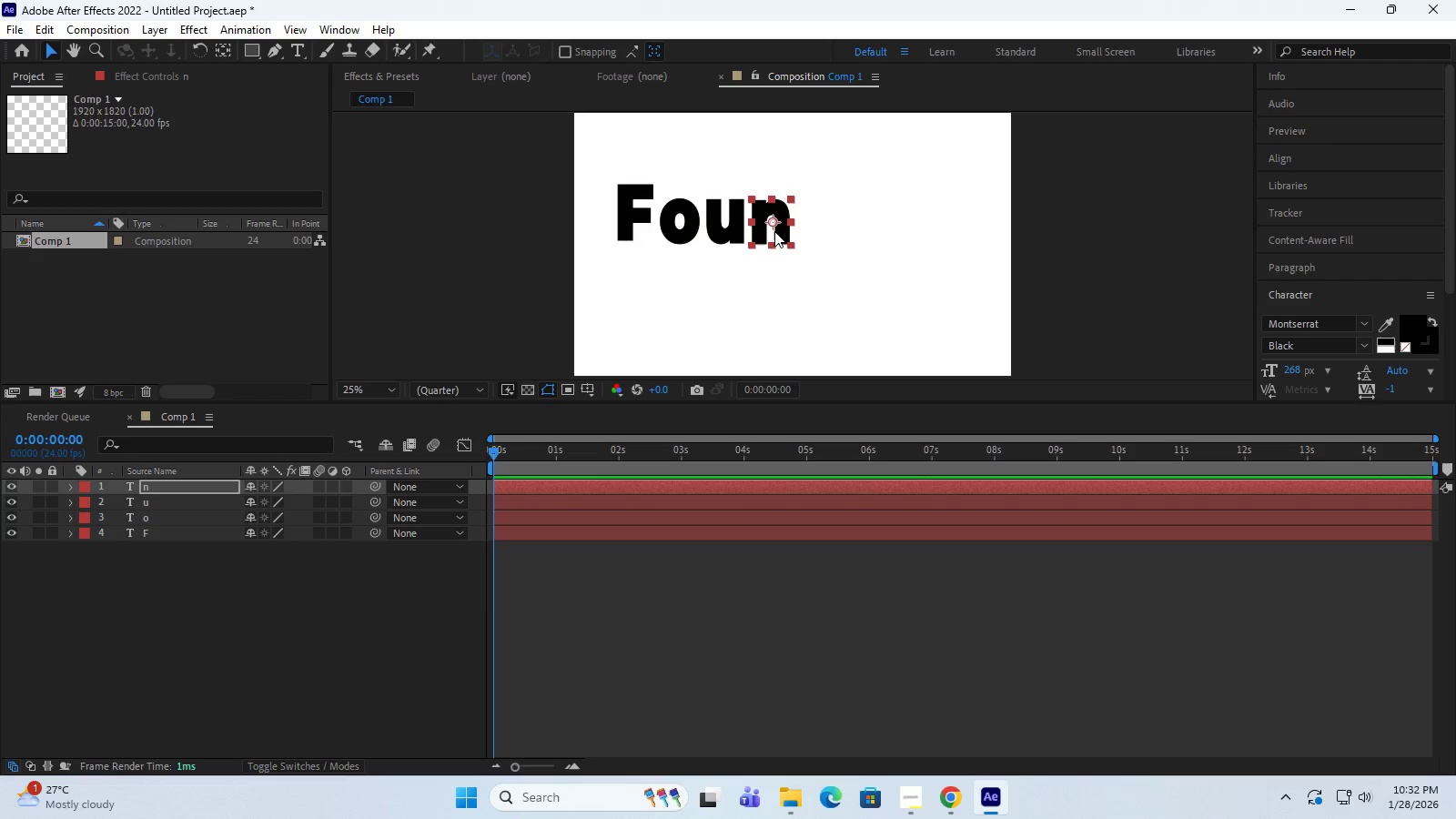 
key(Control+D)
 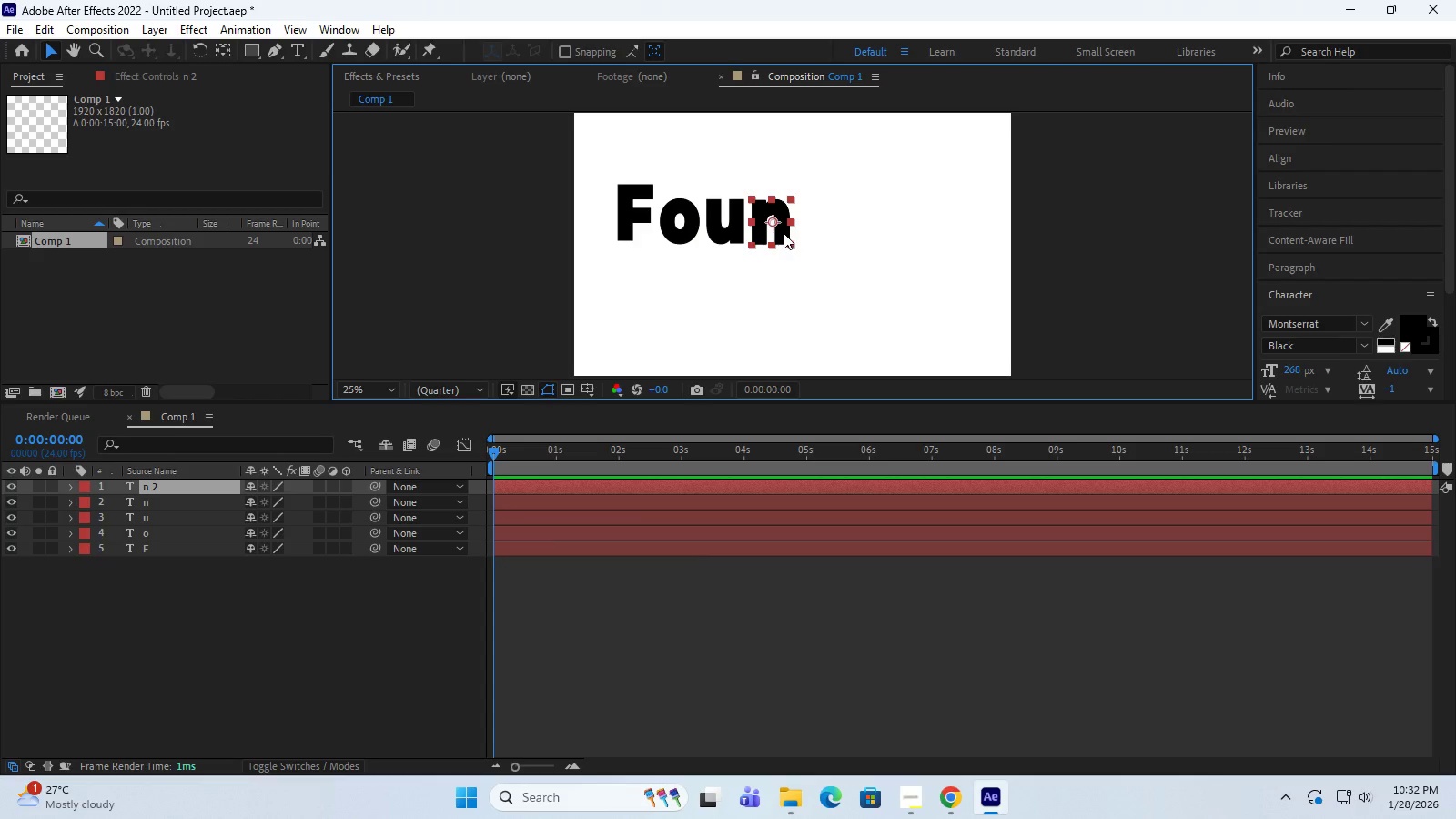 
left_click_drag(start_coordinate=[784, 233], to_coordinate=[828, 233])
 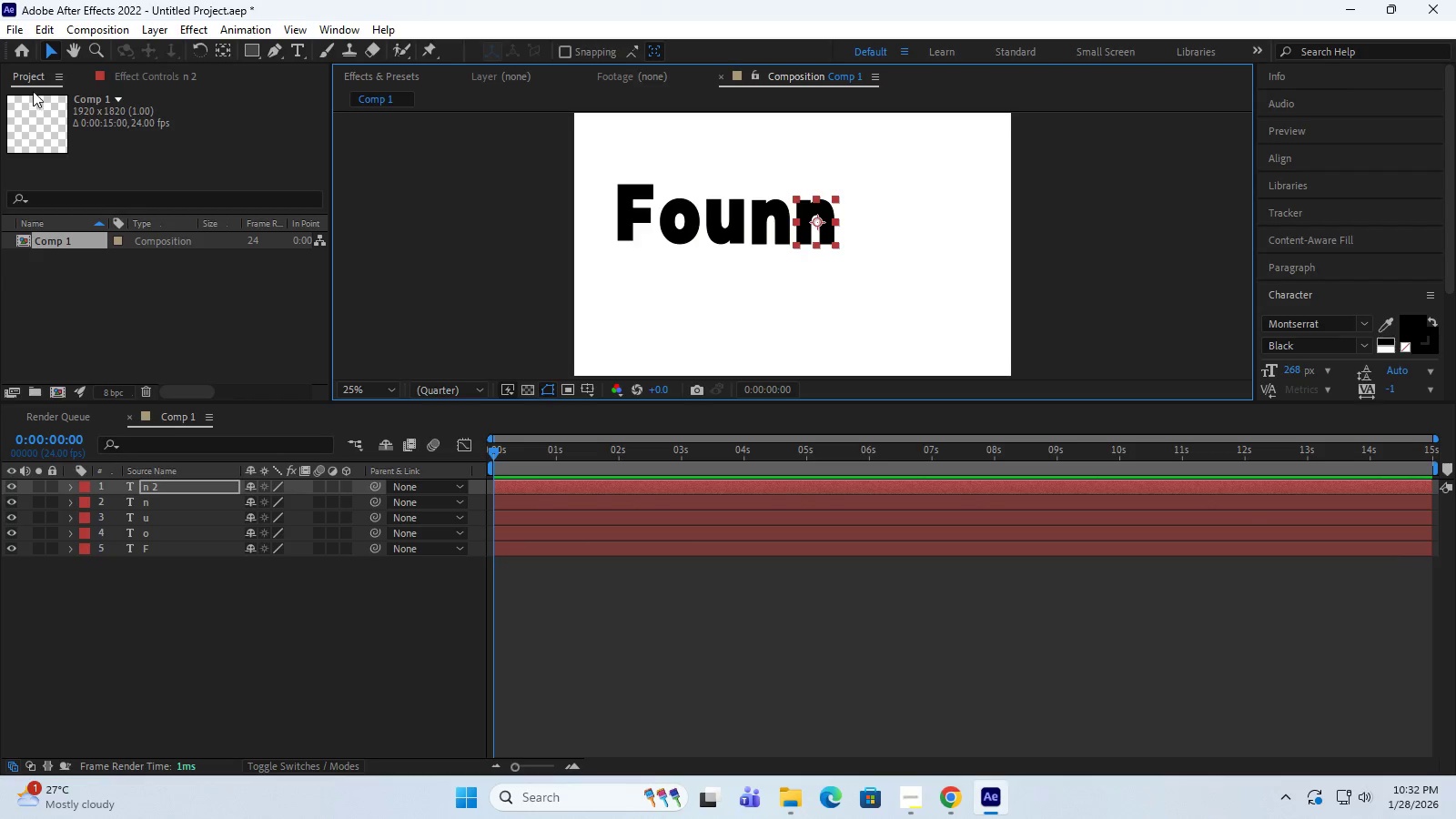 
wait(8.08)
 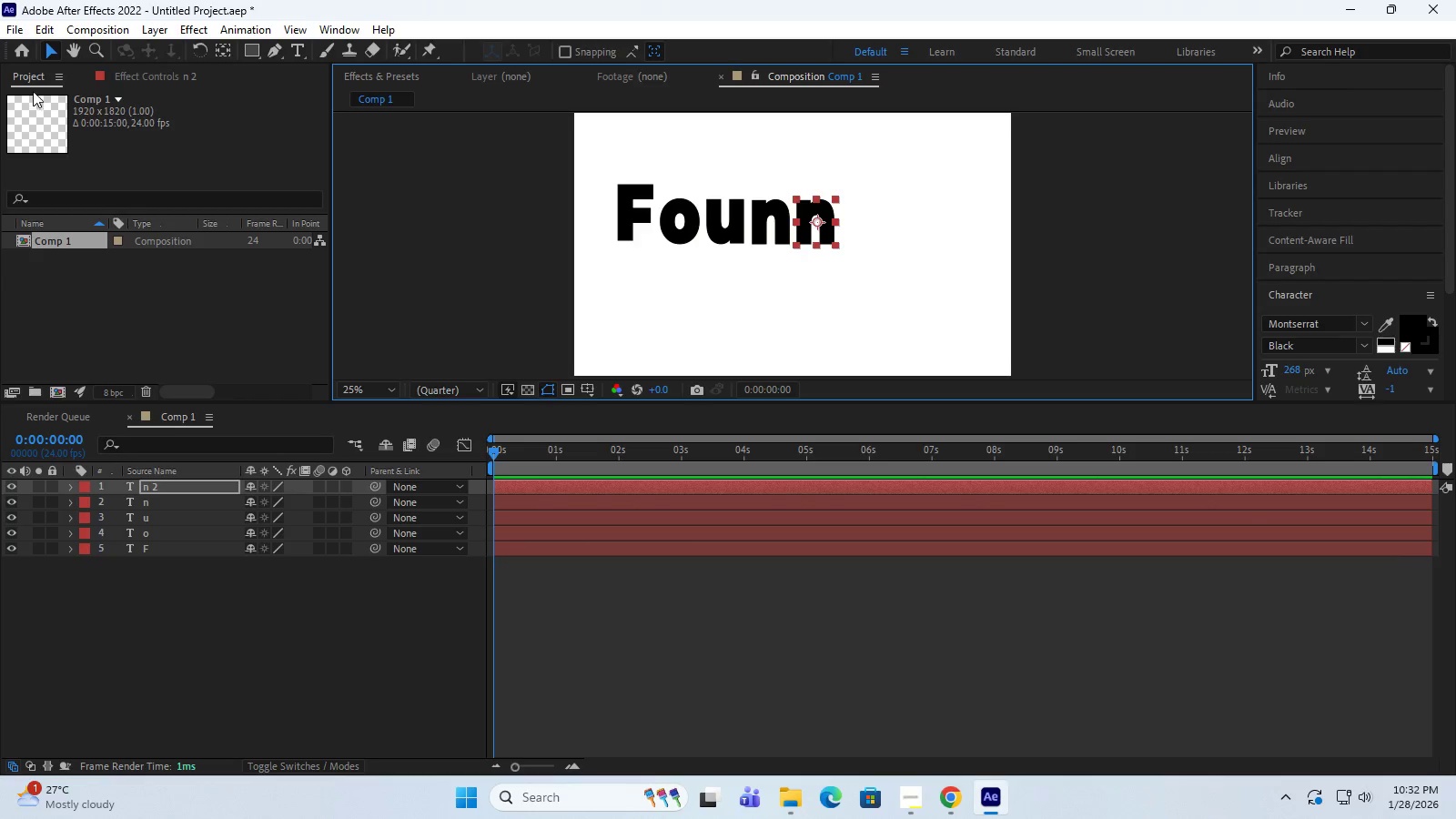 
left_click([52, 52])
 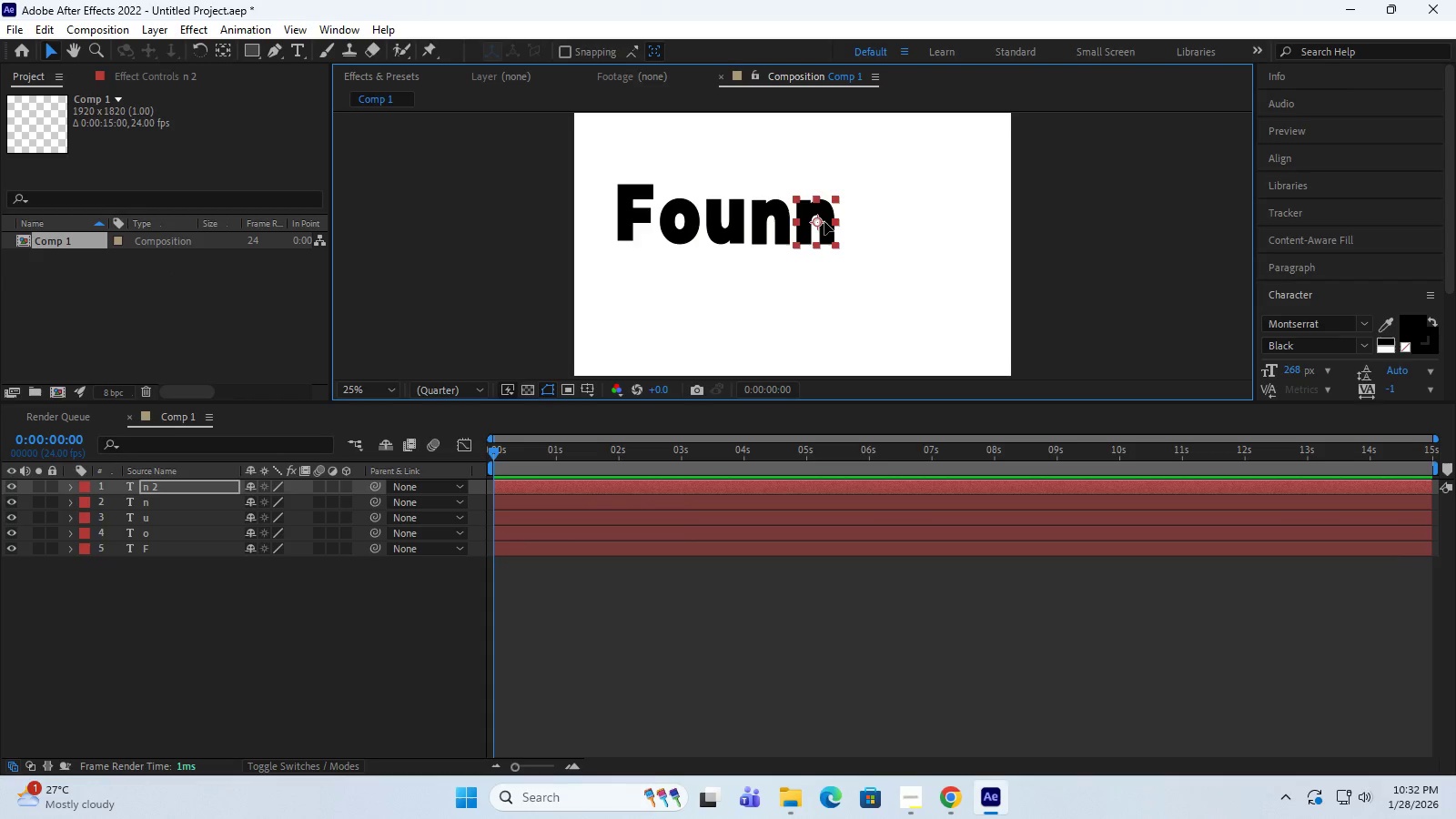 
double_click([824, 222])
 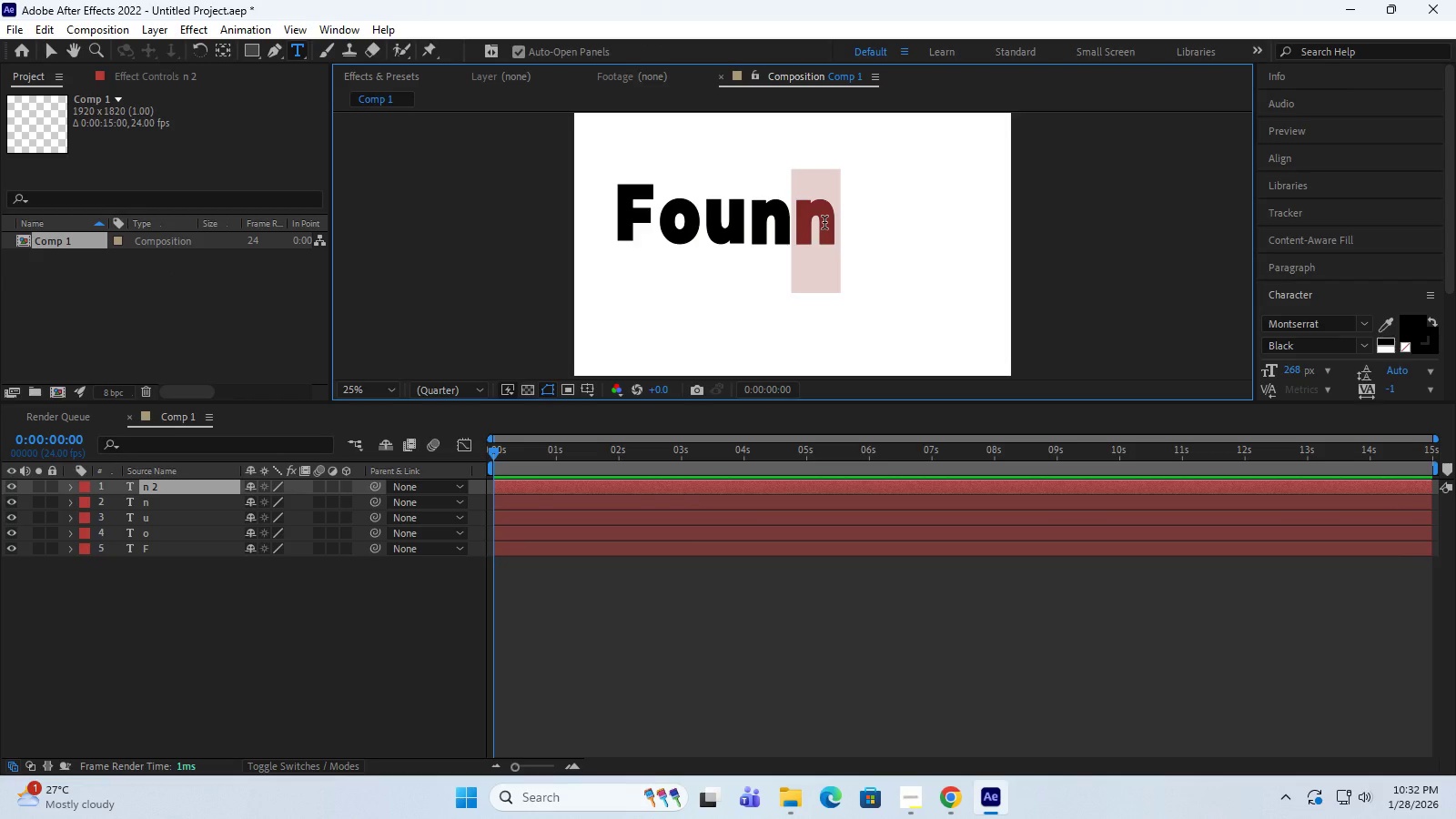 
wait(5.5)
 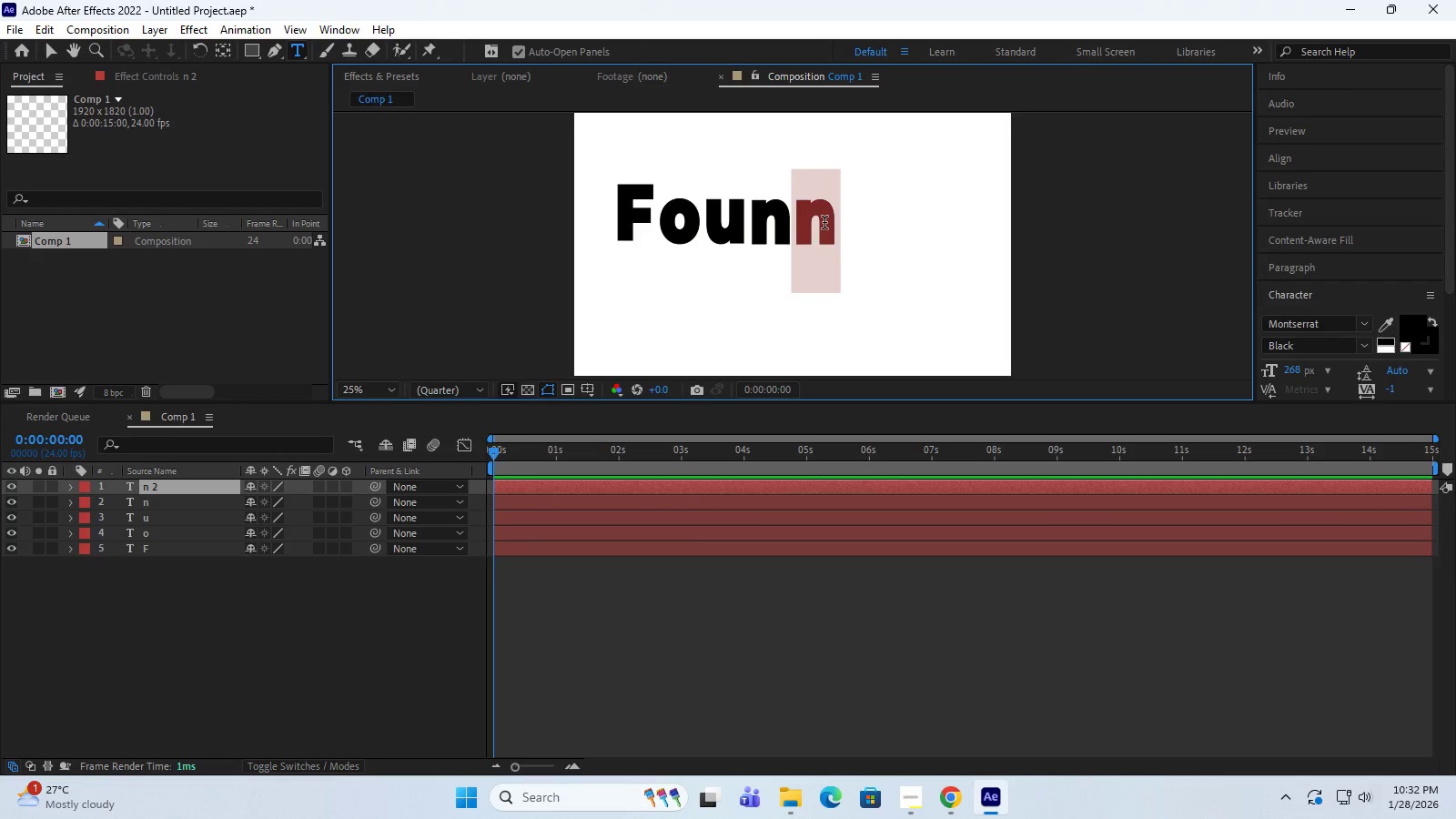 
key(D)
 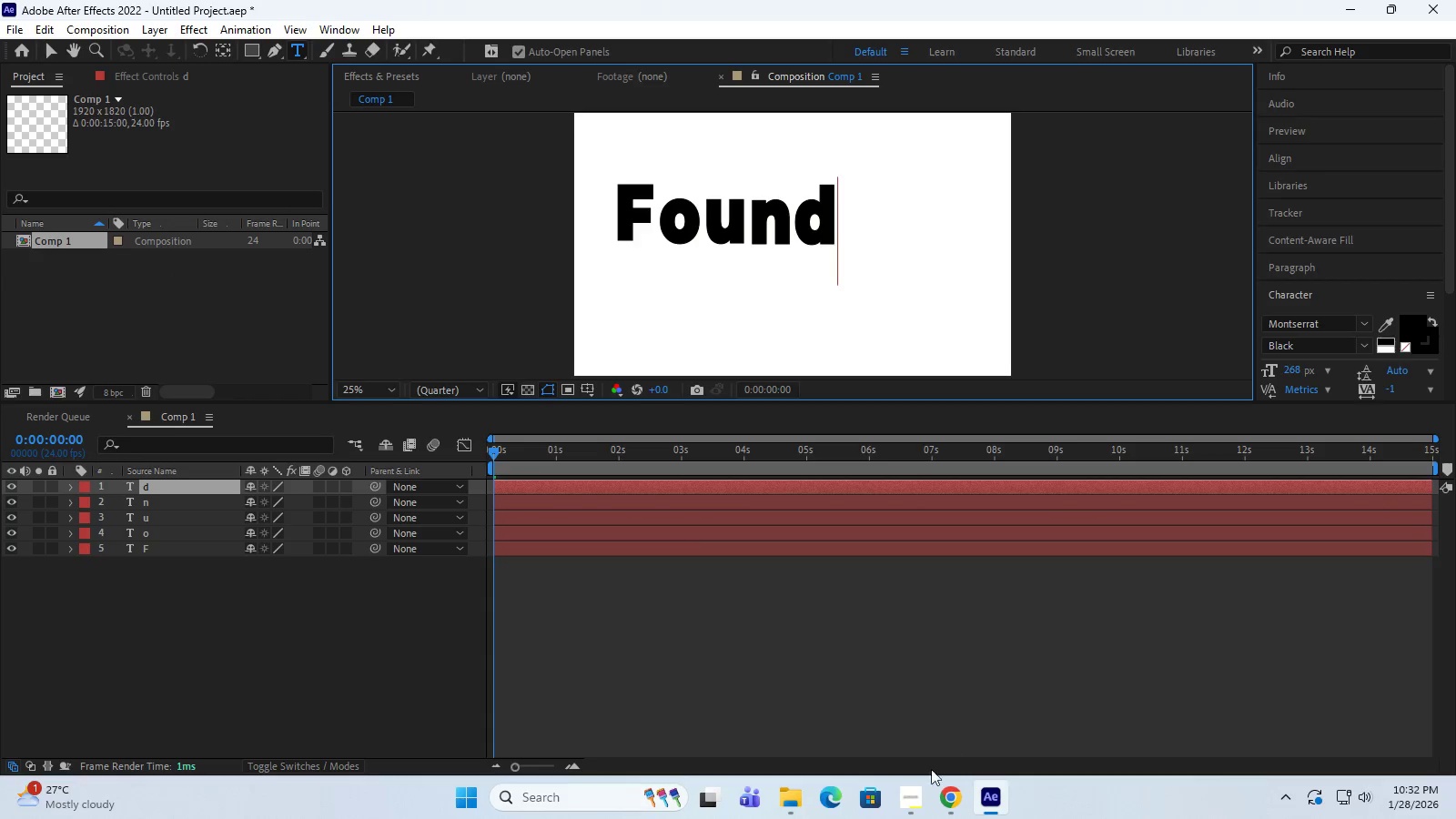 
left_click([916, 793])